 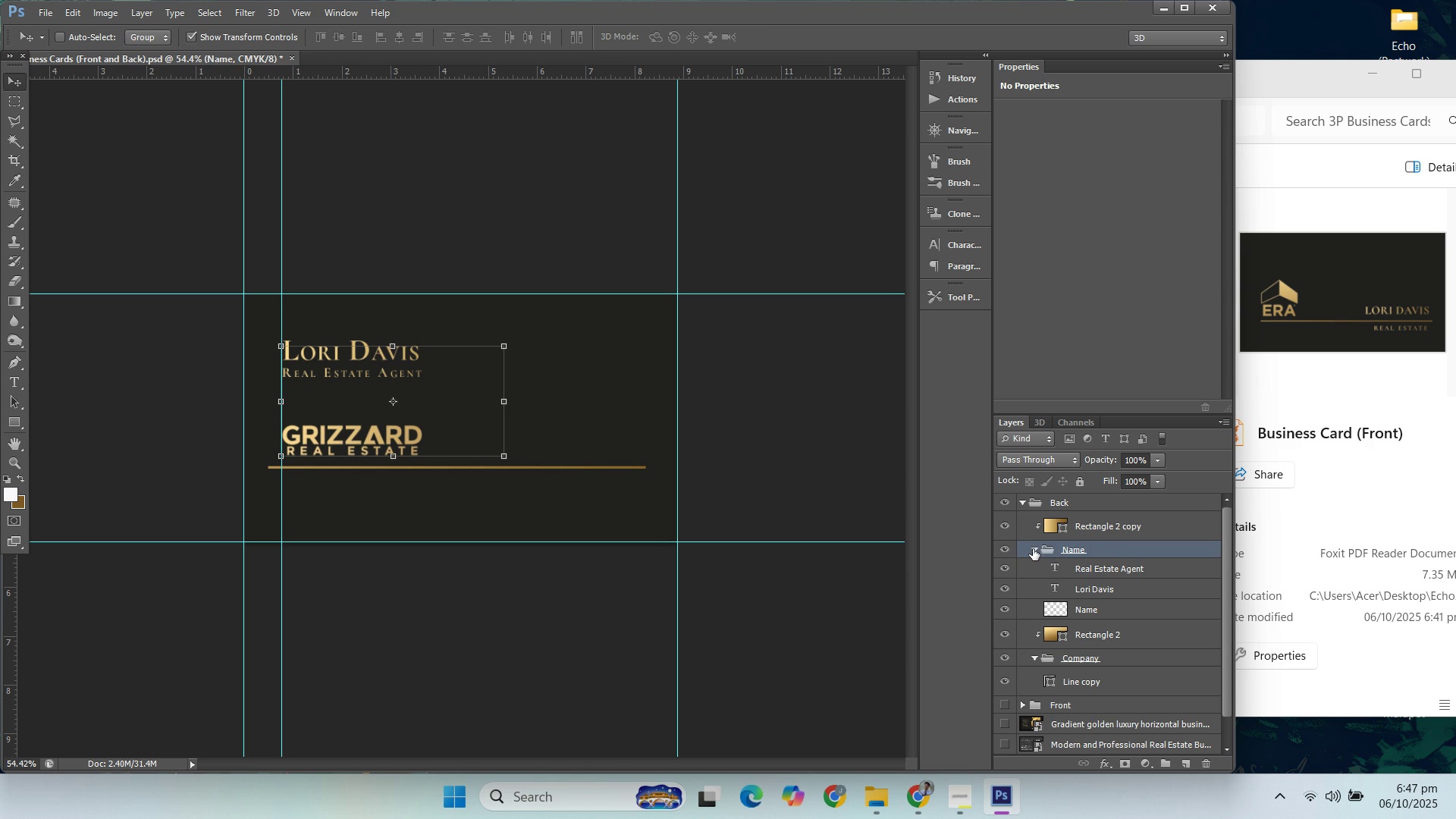 
left_click([1094, 610])
 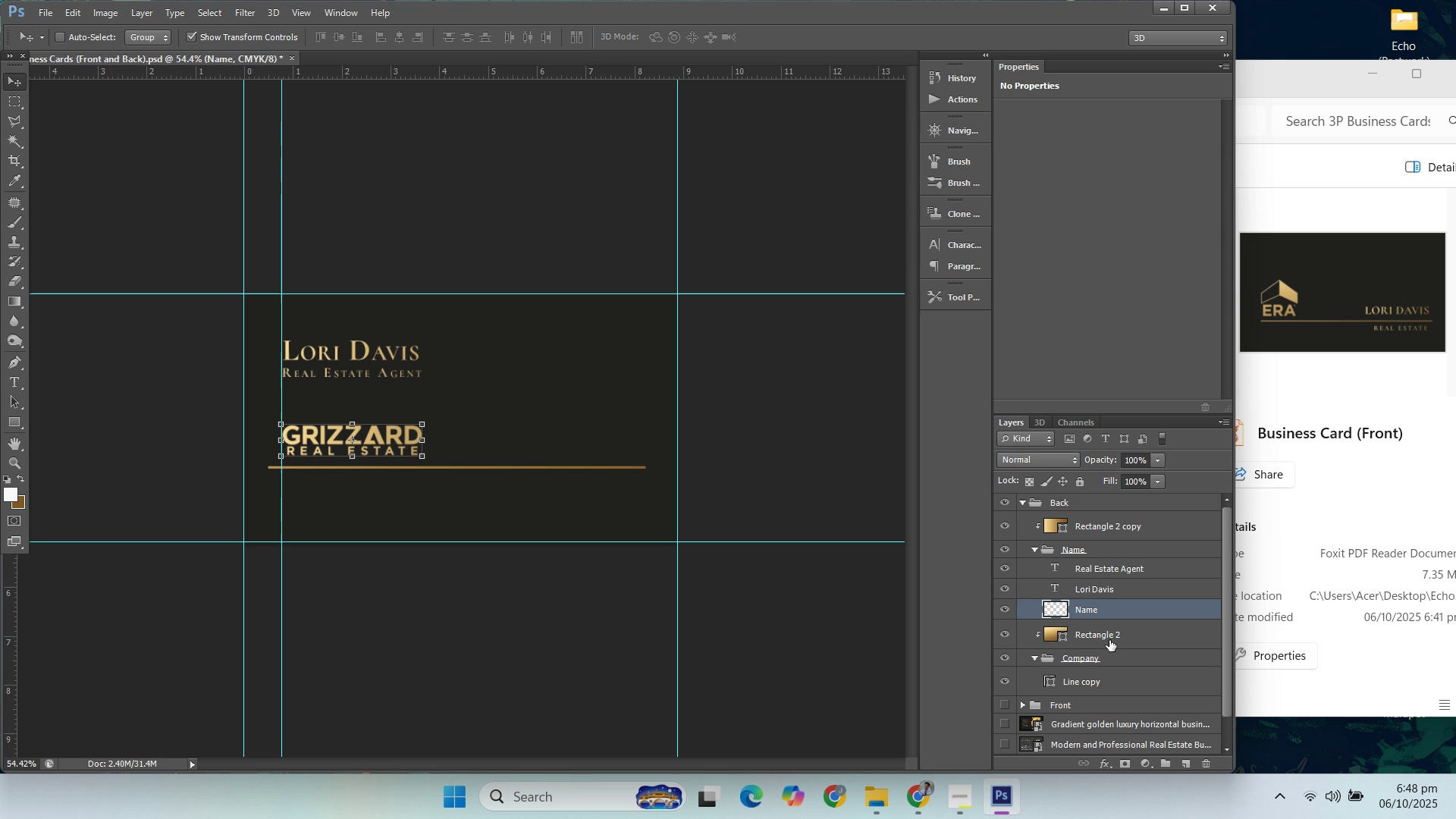 
left_click([1085, 679])
 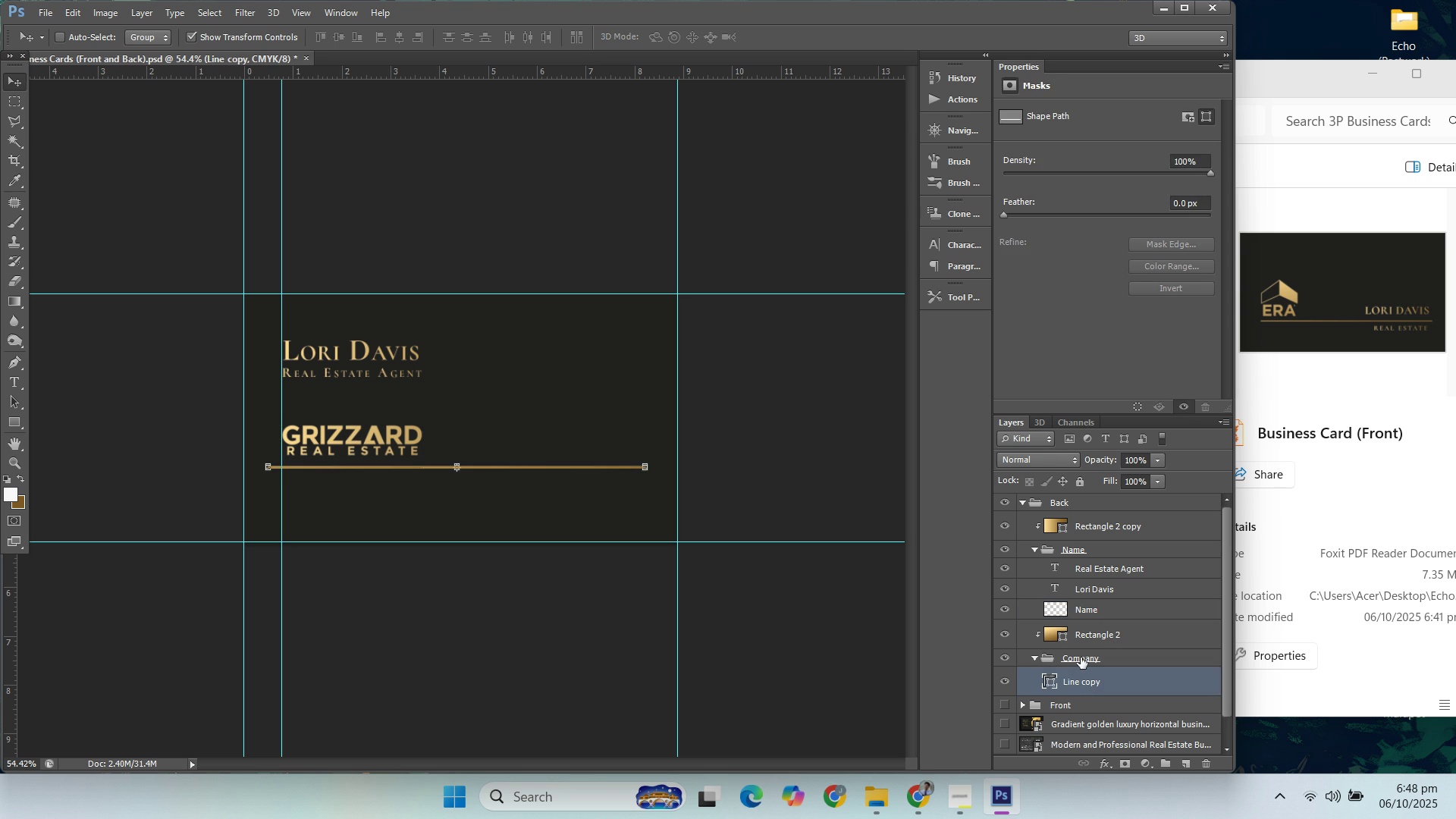 
double_click([1081, 657])
 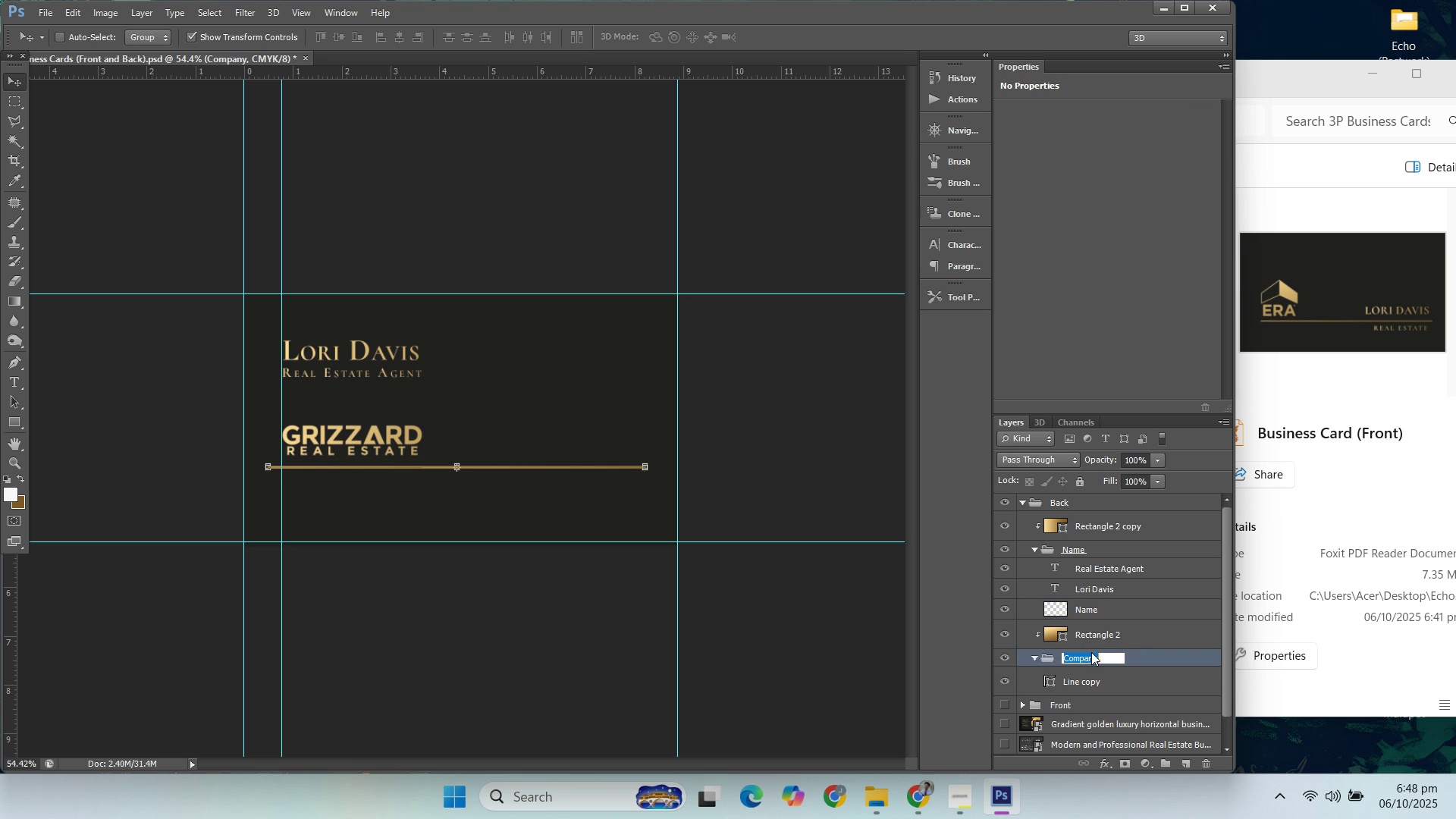 
type(Line)
 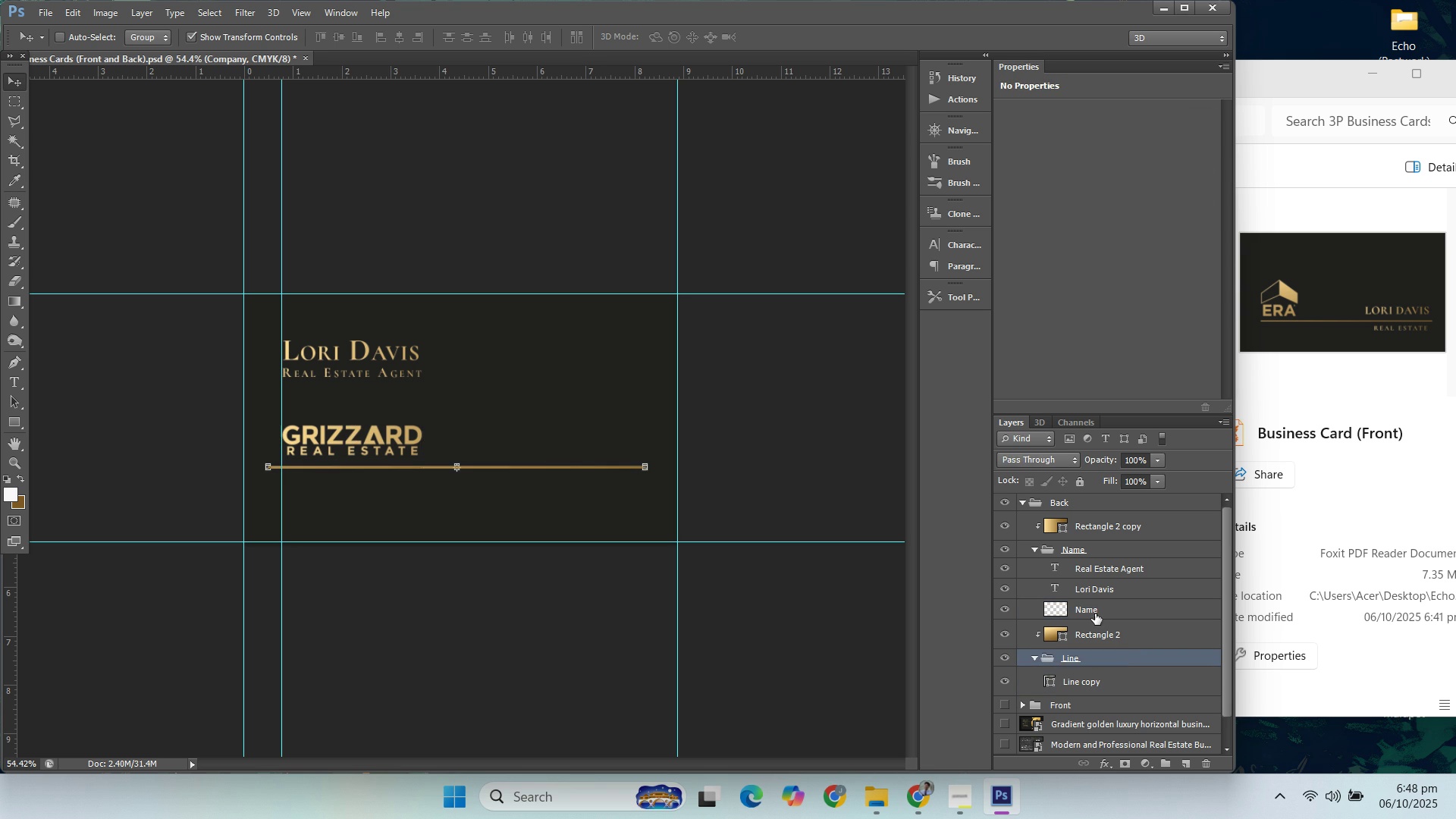 
double_click([1095, 613])
 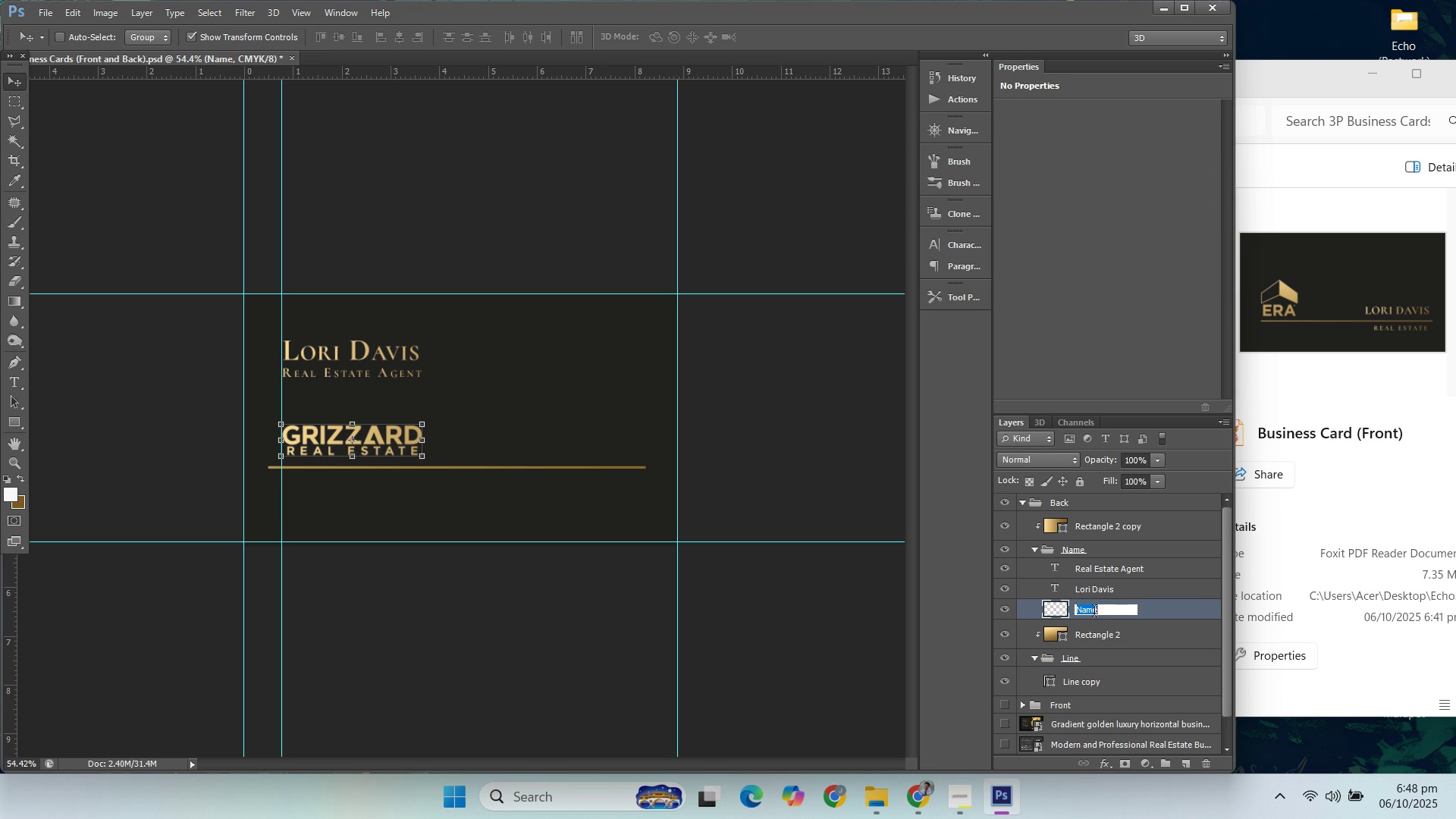 
type(Company)
 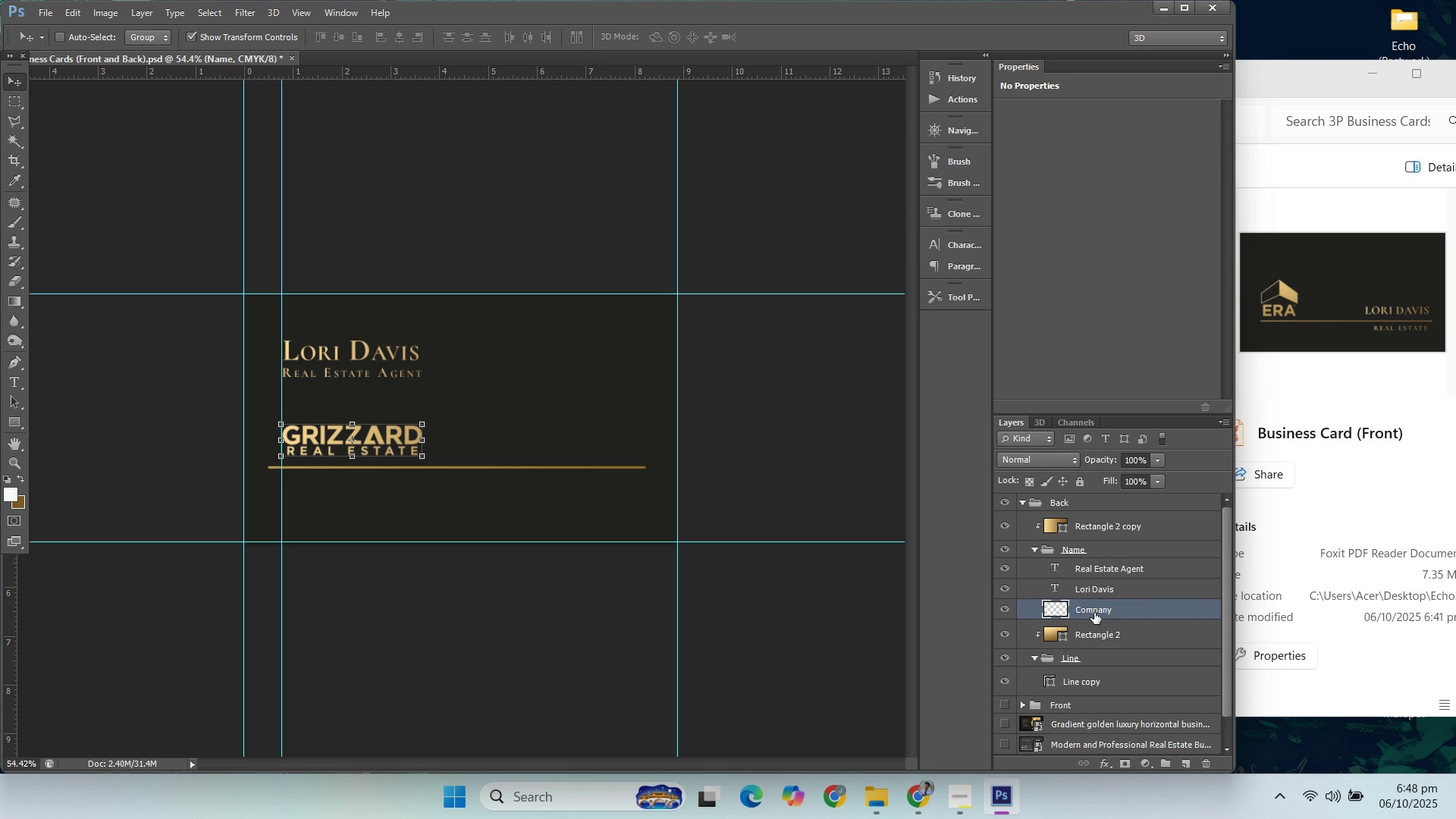 
key(Enter)
 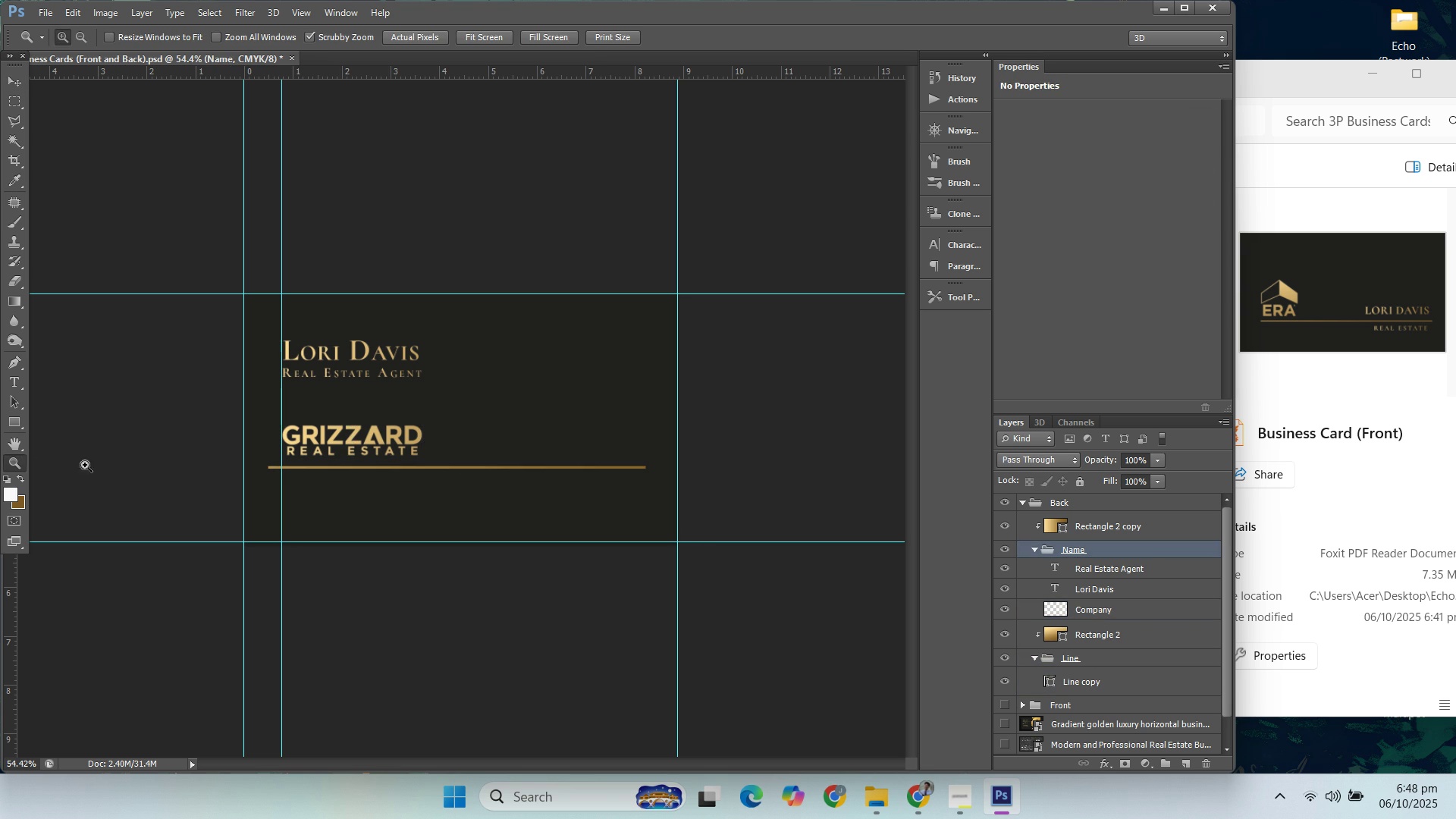 
key(Control+ControlLeft)
 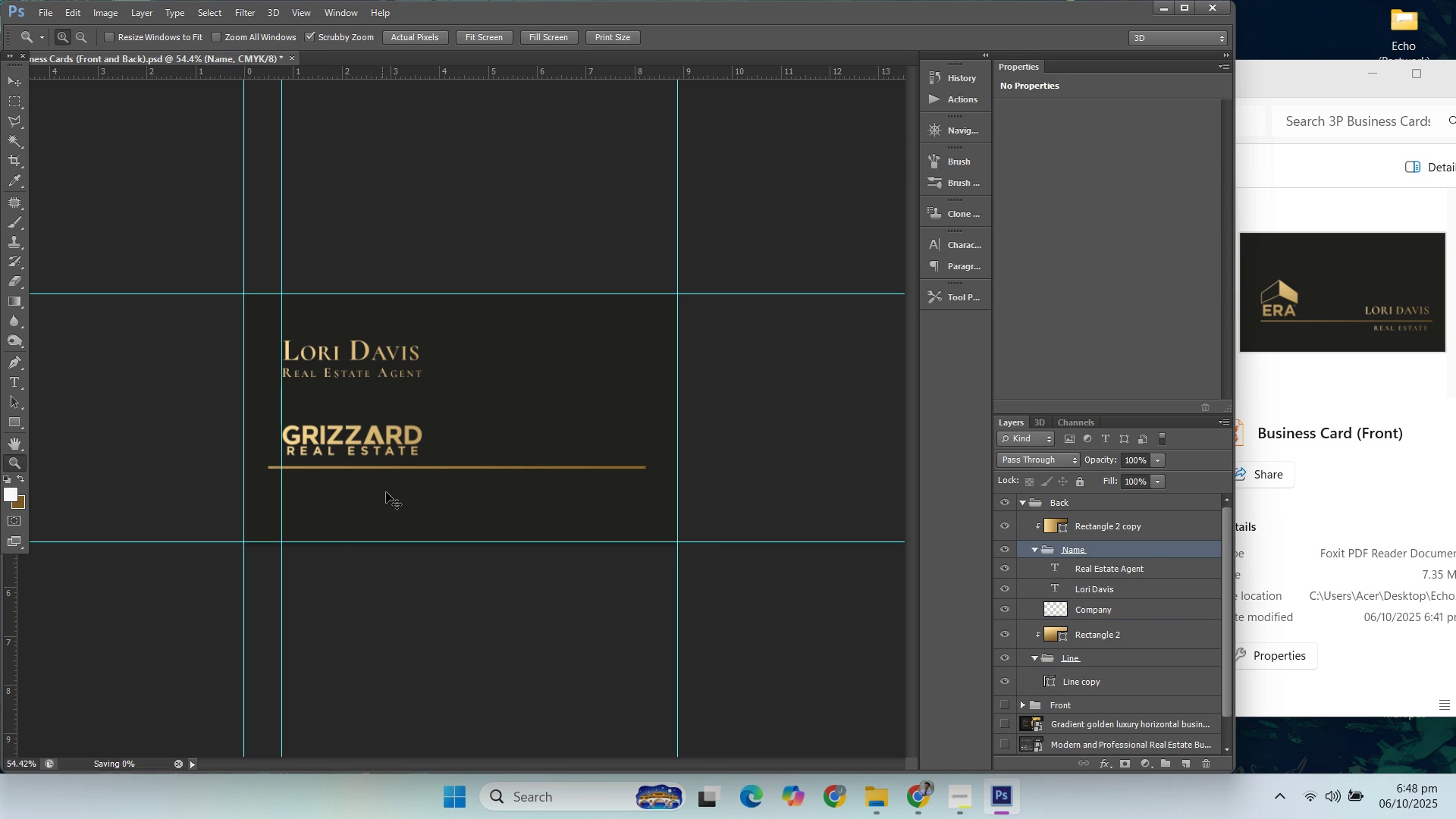 
key(Control+S)
 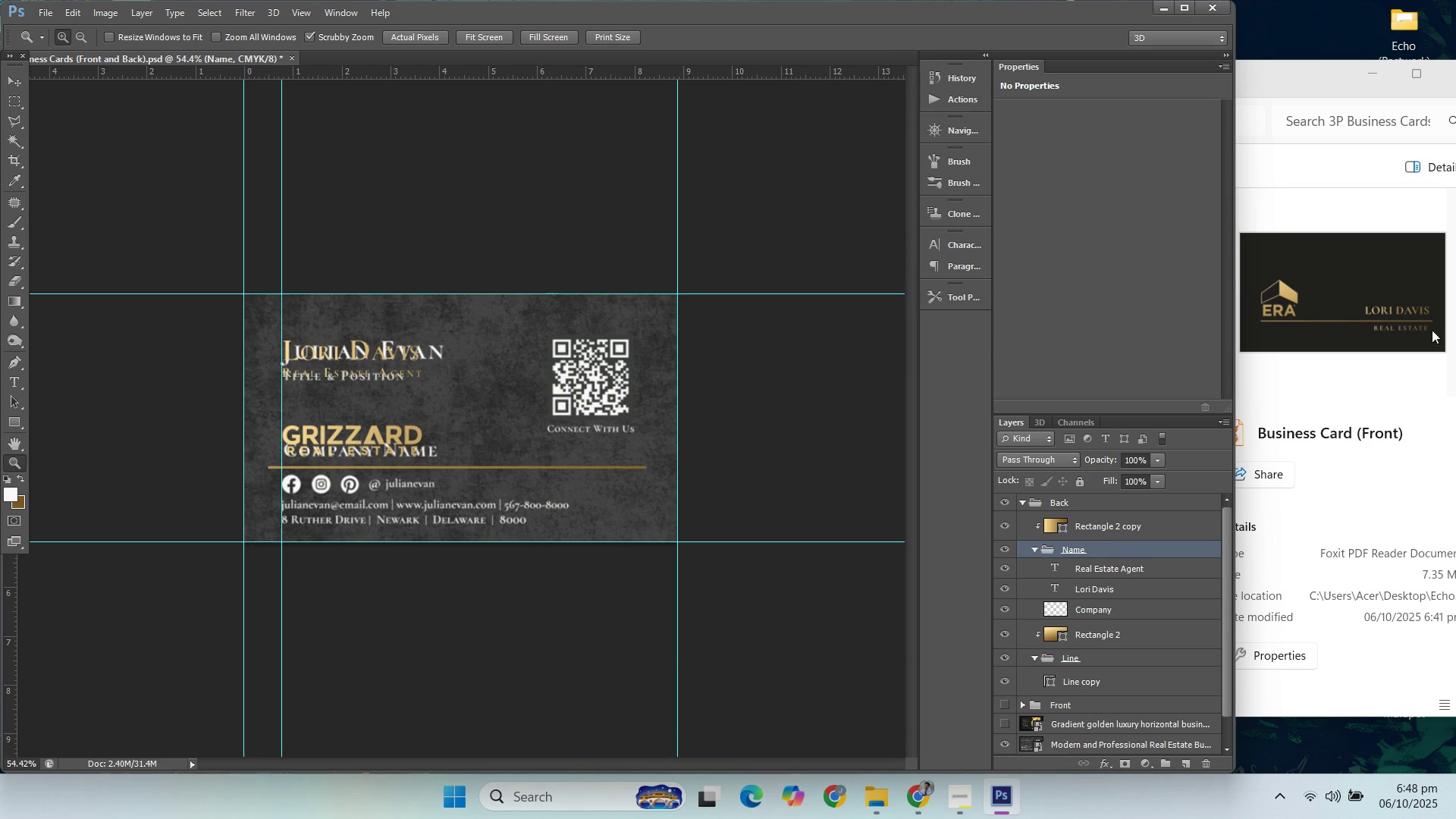 
wait(7.2)
 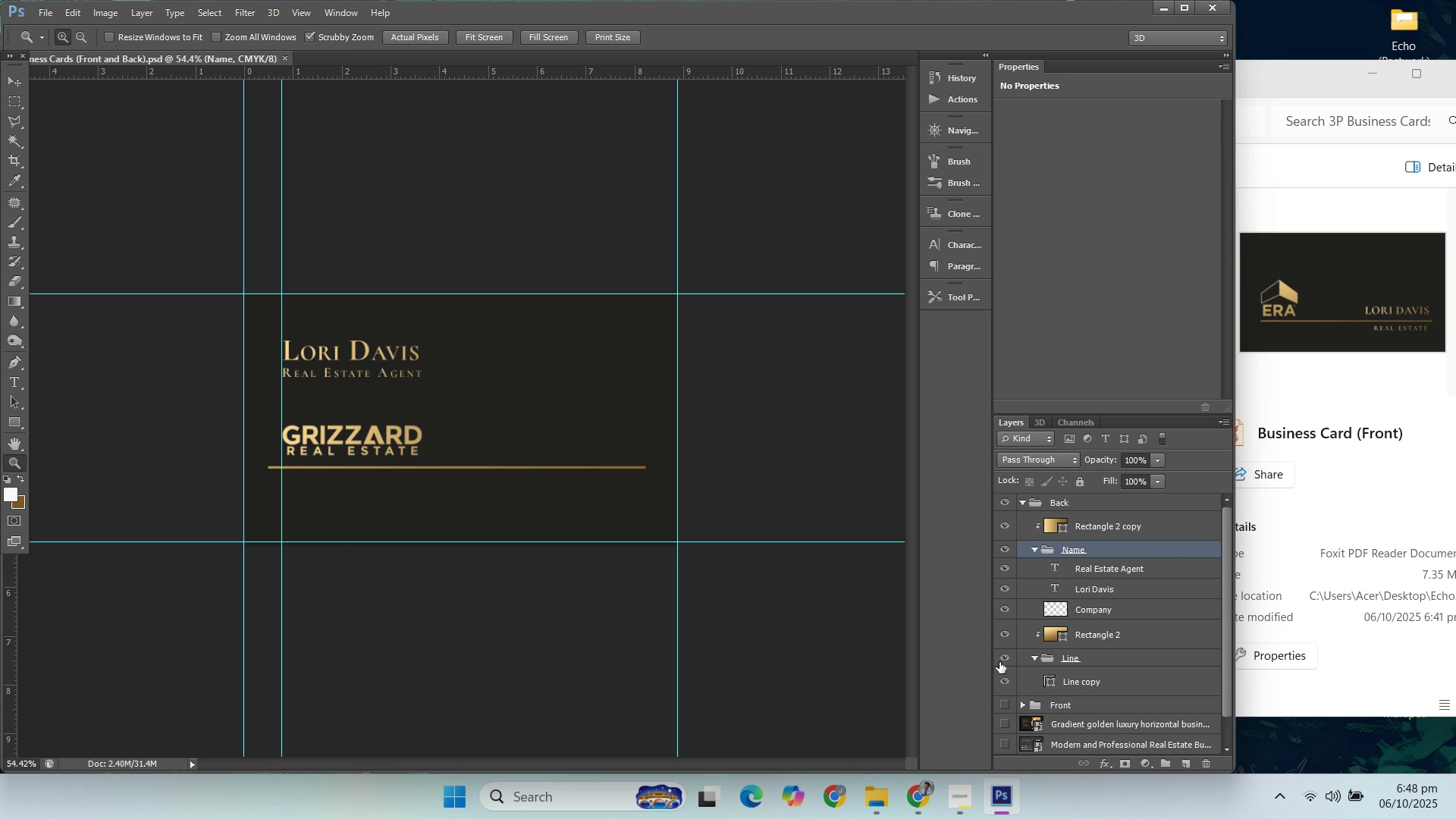 
left_click([1334, 417])
 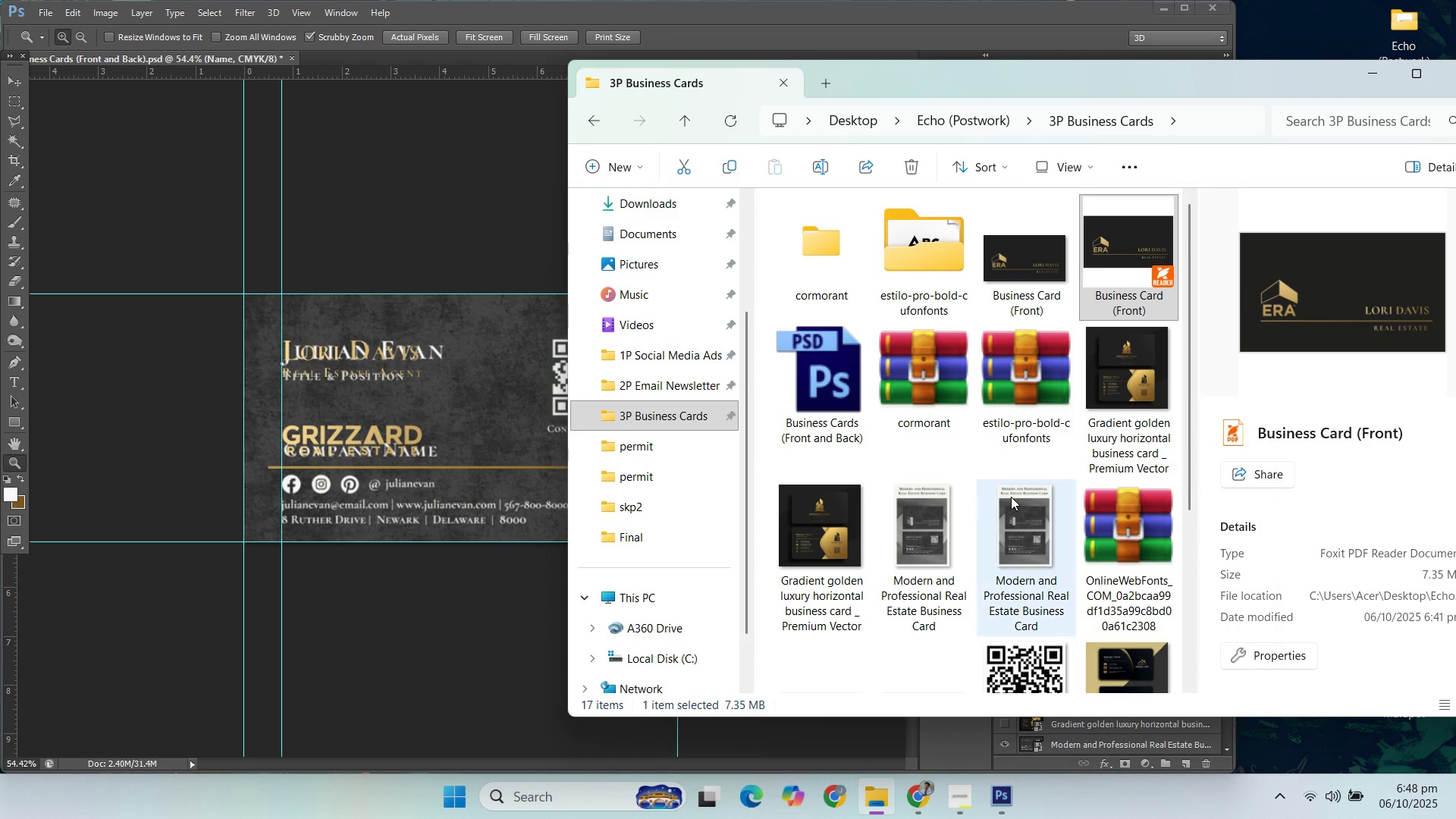 
left_click([1011, 497])
 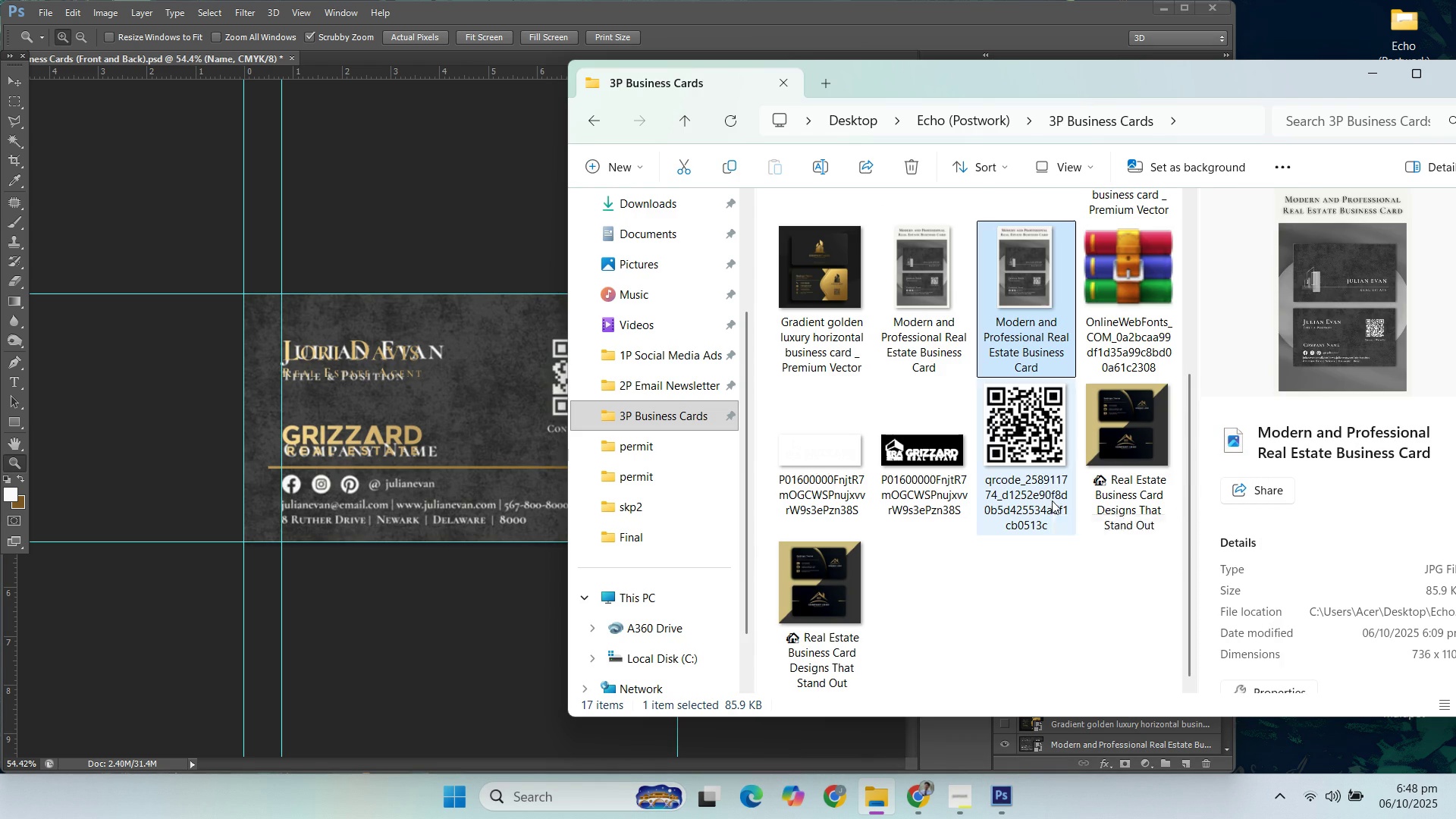 
scroll: coordinate [1052, 500], scroll_direction: down, amount: 3.0
 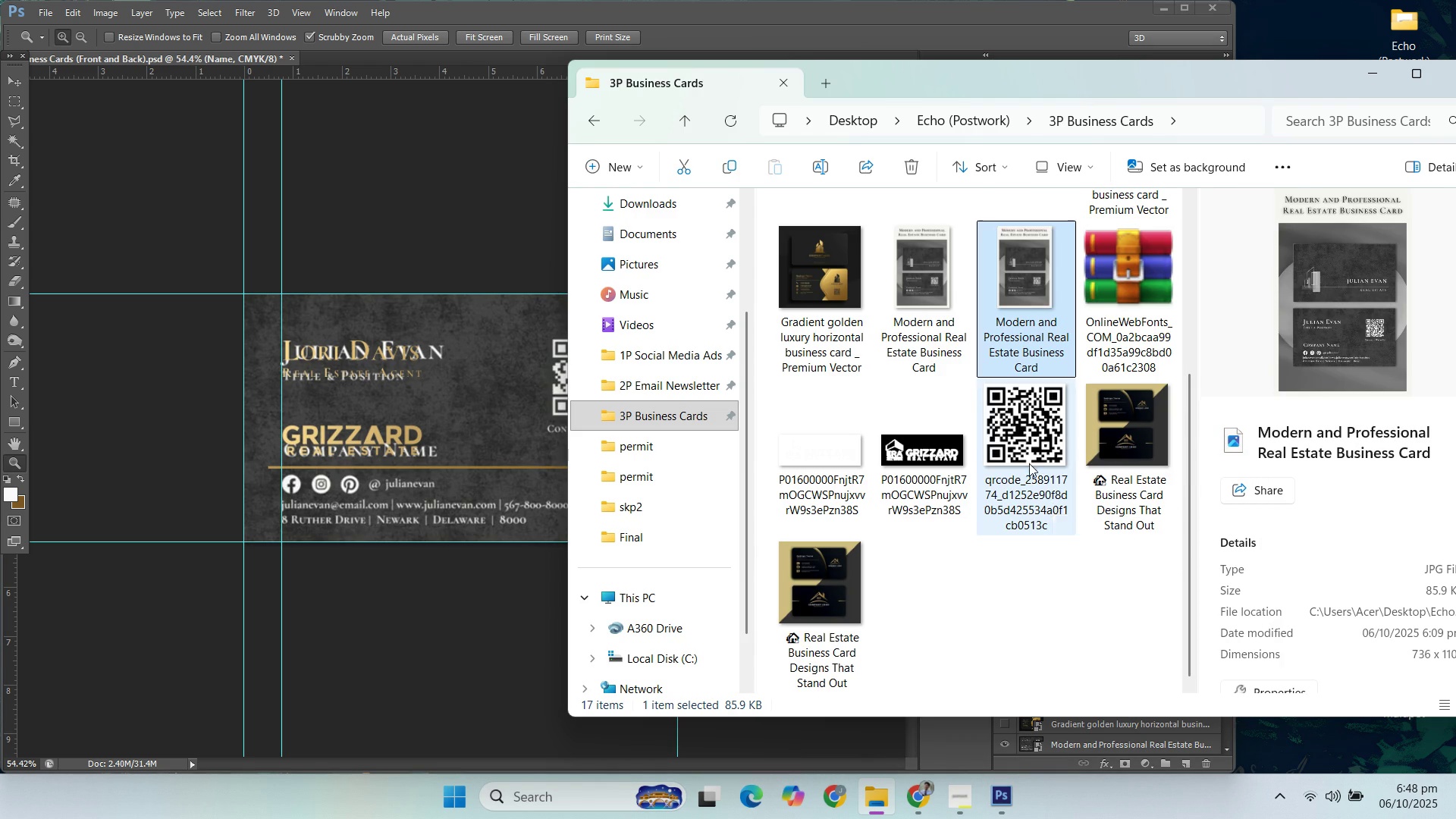 
left_click([1029, 463])